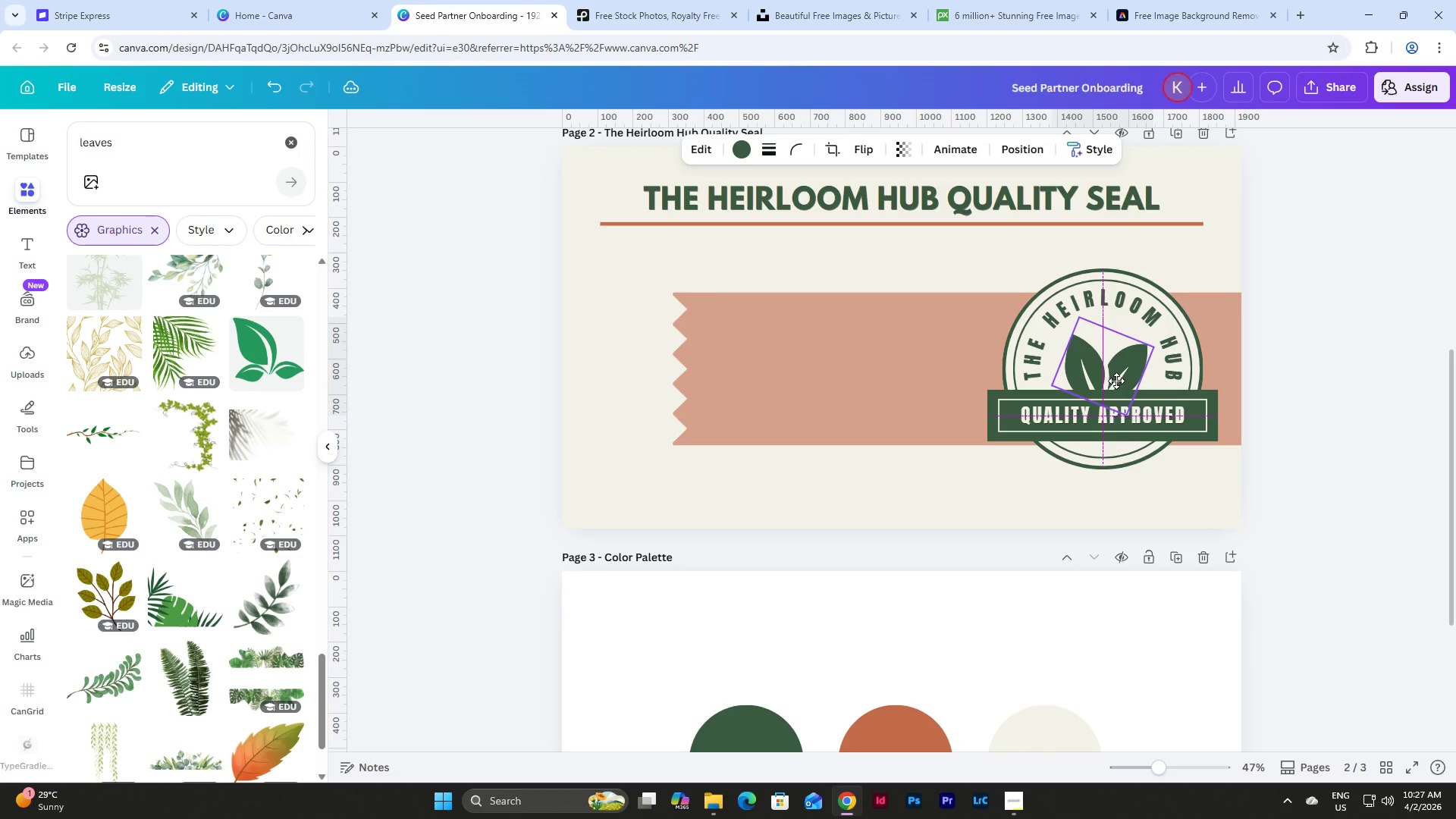 
wait(5.34)
 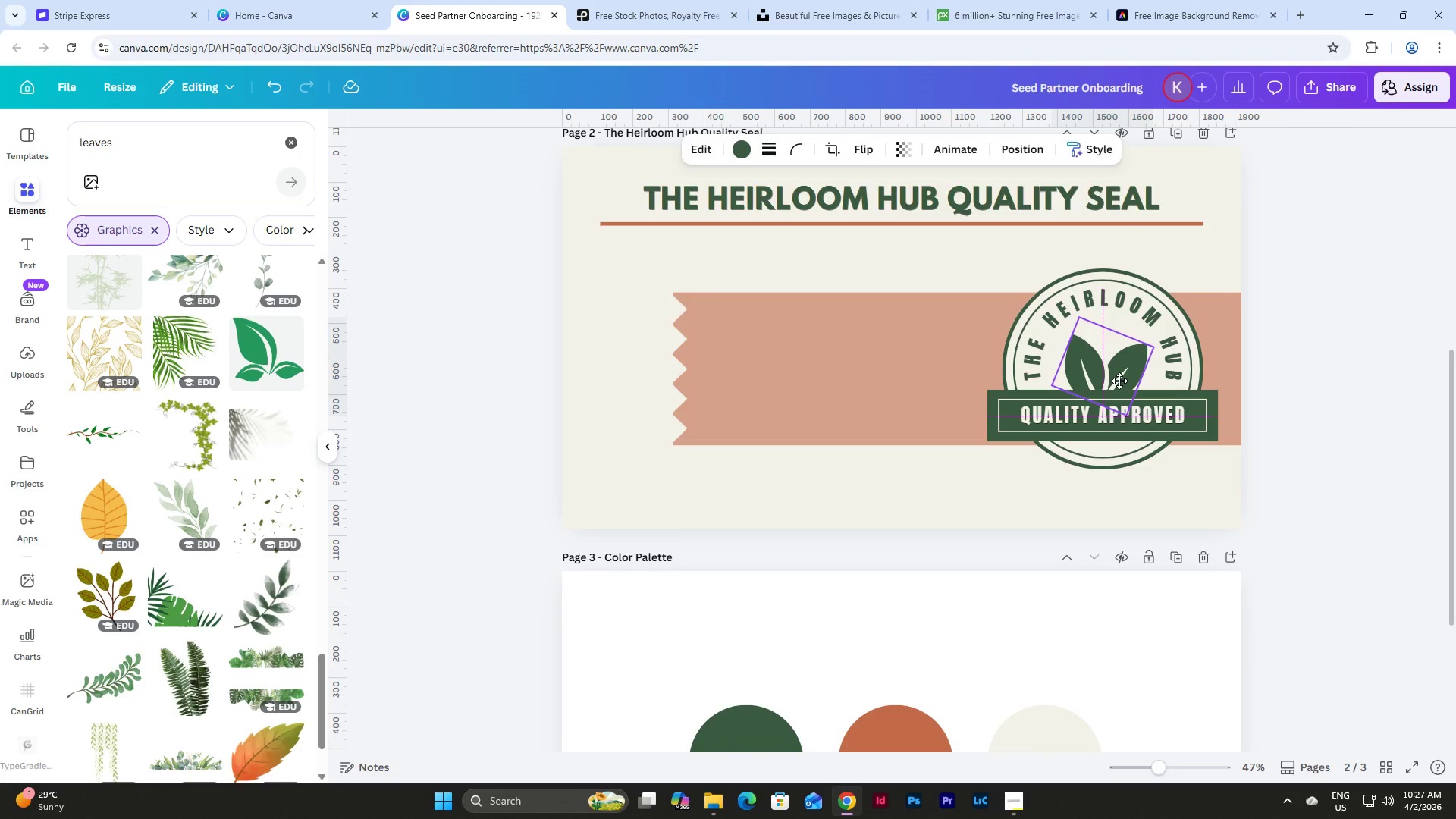 
left_click([1116, 381])
 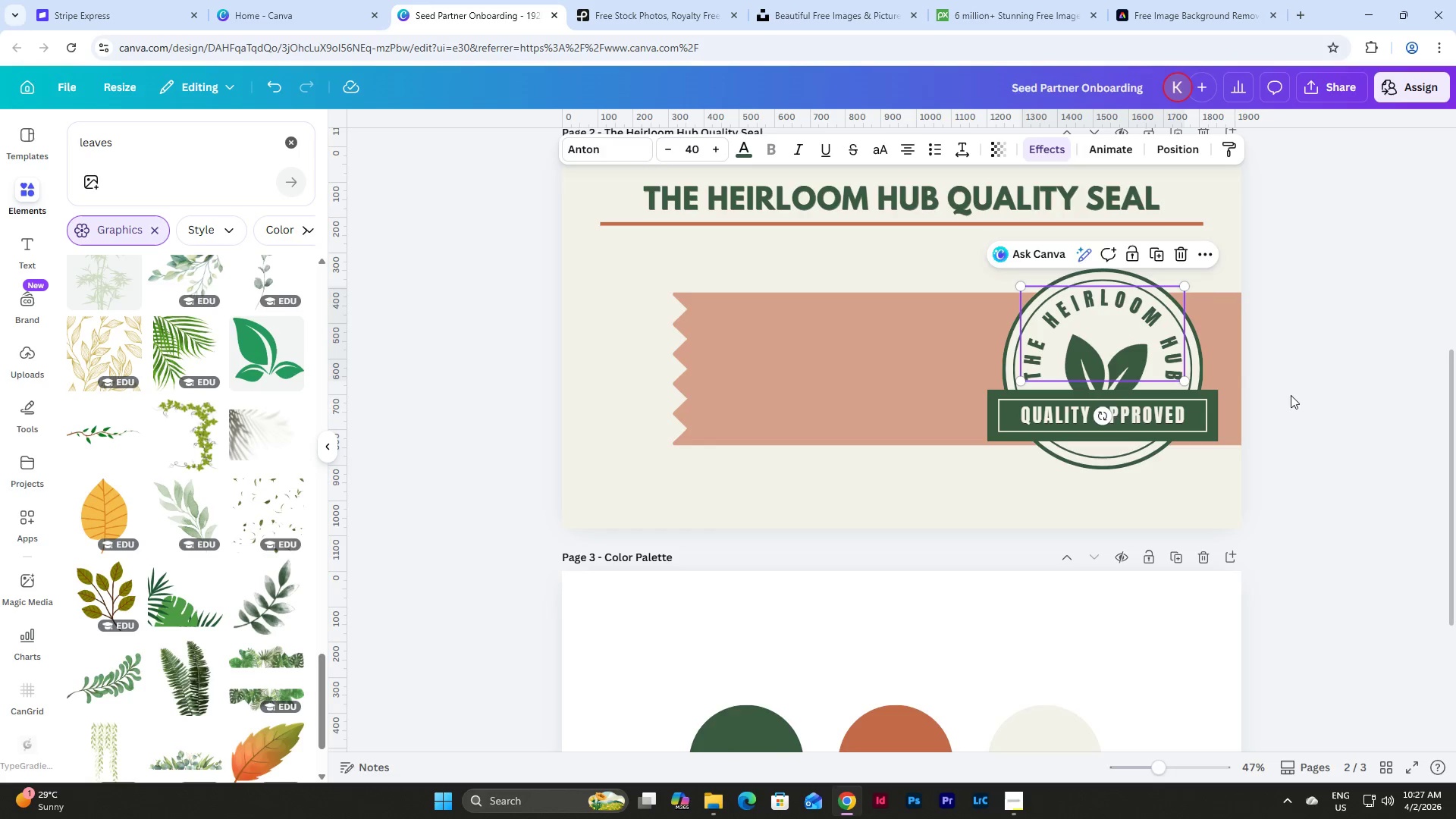 
left_click([1303, 394])
 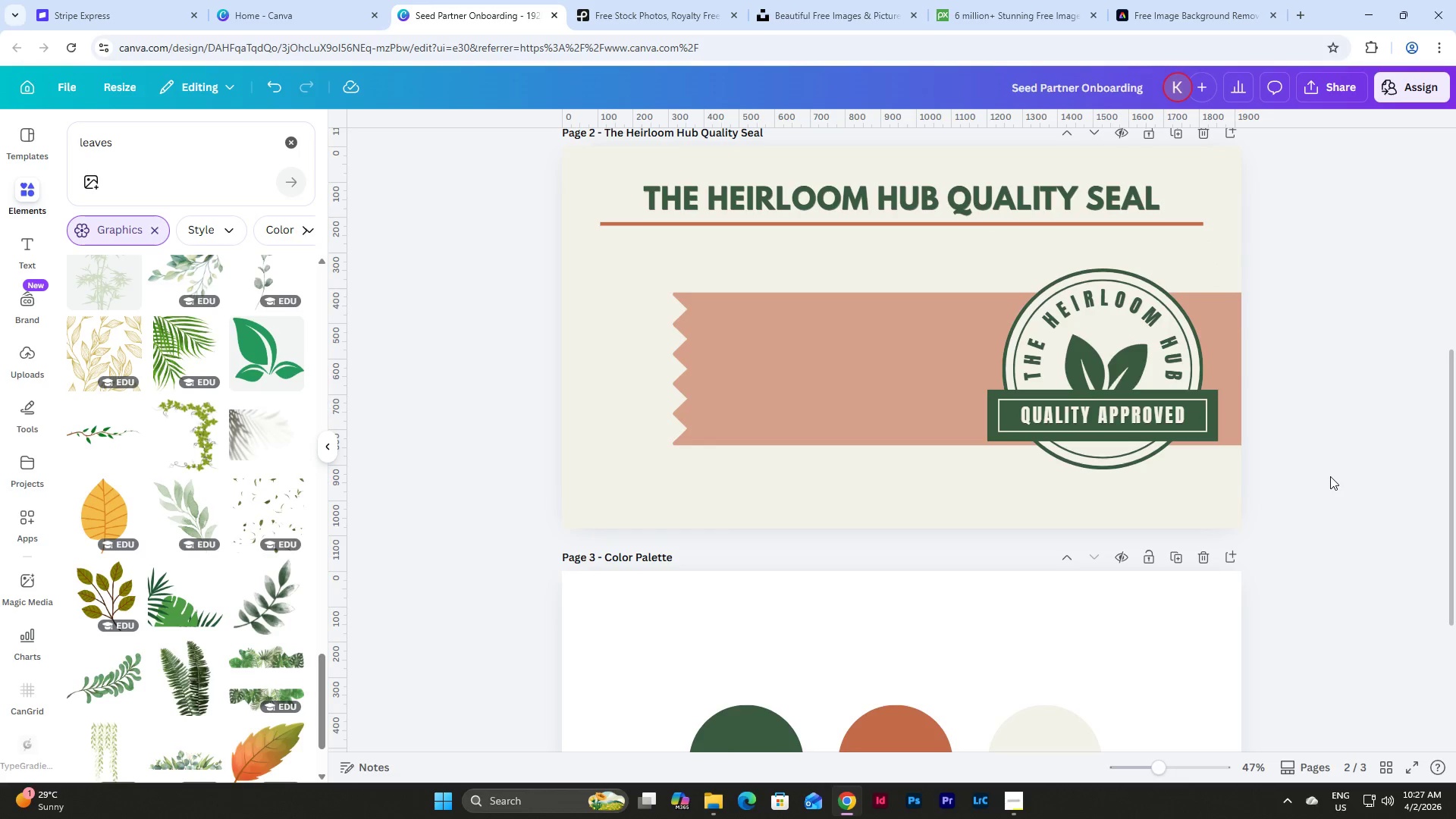 
left_click_drag(start_coordinate=[1326, 482], to_coordinate=[967, 263])
 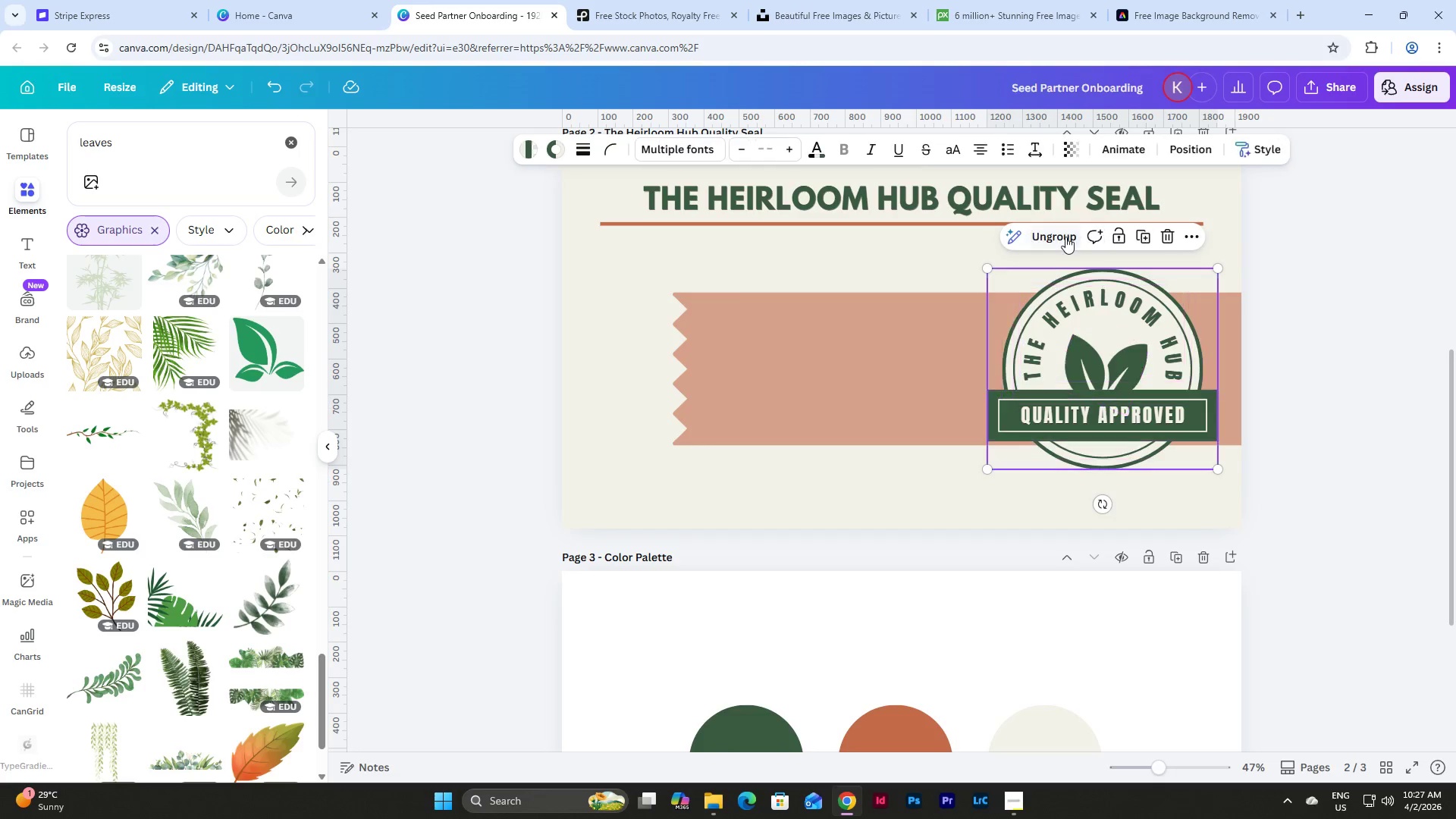 
left_click([1325, 370])
 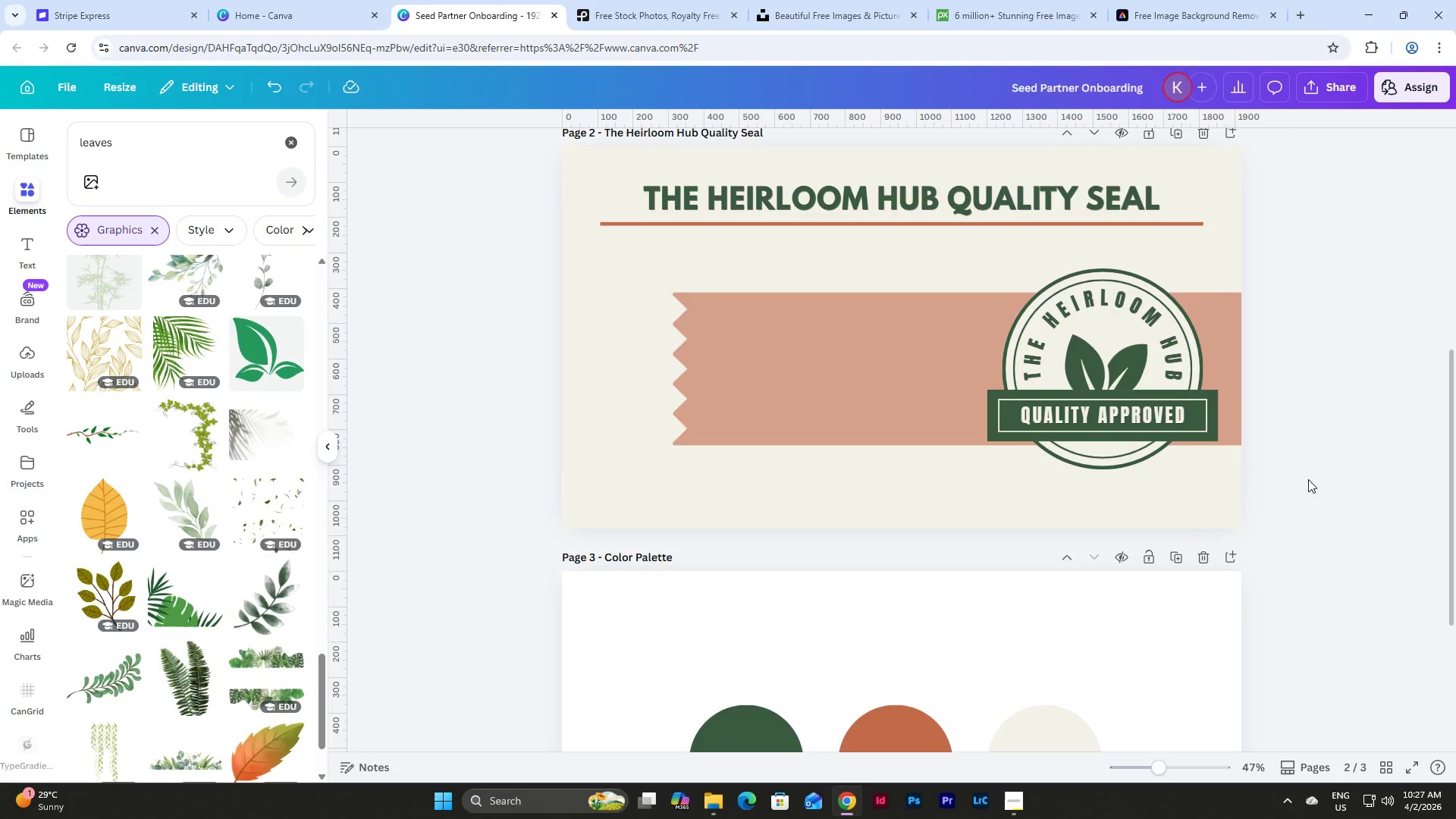 
left_click_drag(start_coordinate=[1306, 488], to_coordinate=[916, 253])
 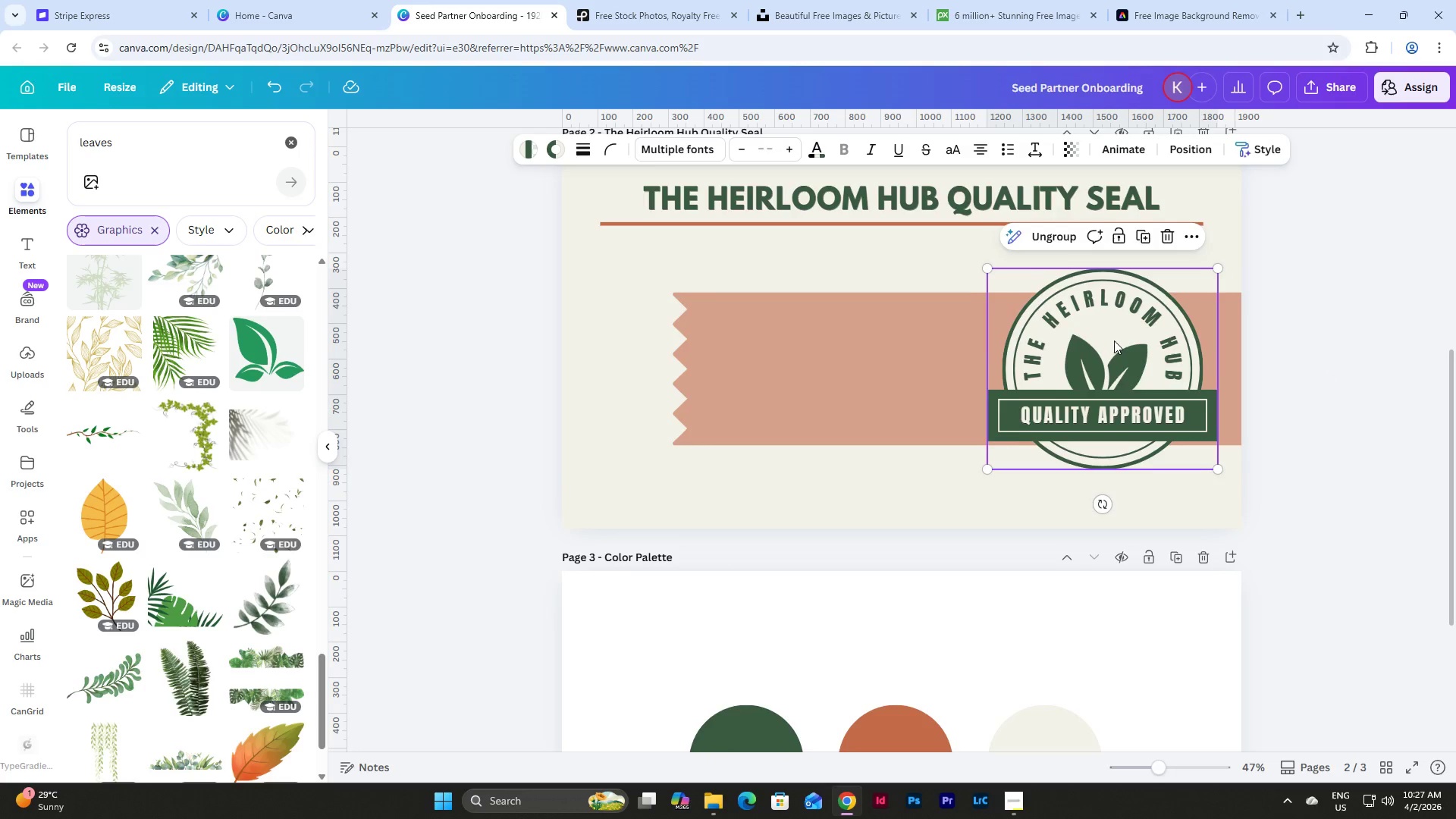 
left_click_drag(start_coordinate=[1116, 340], to_coordinate=[1102, 358])
 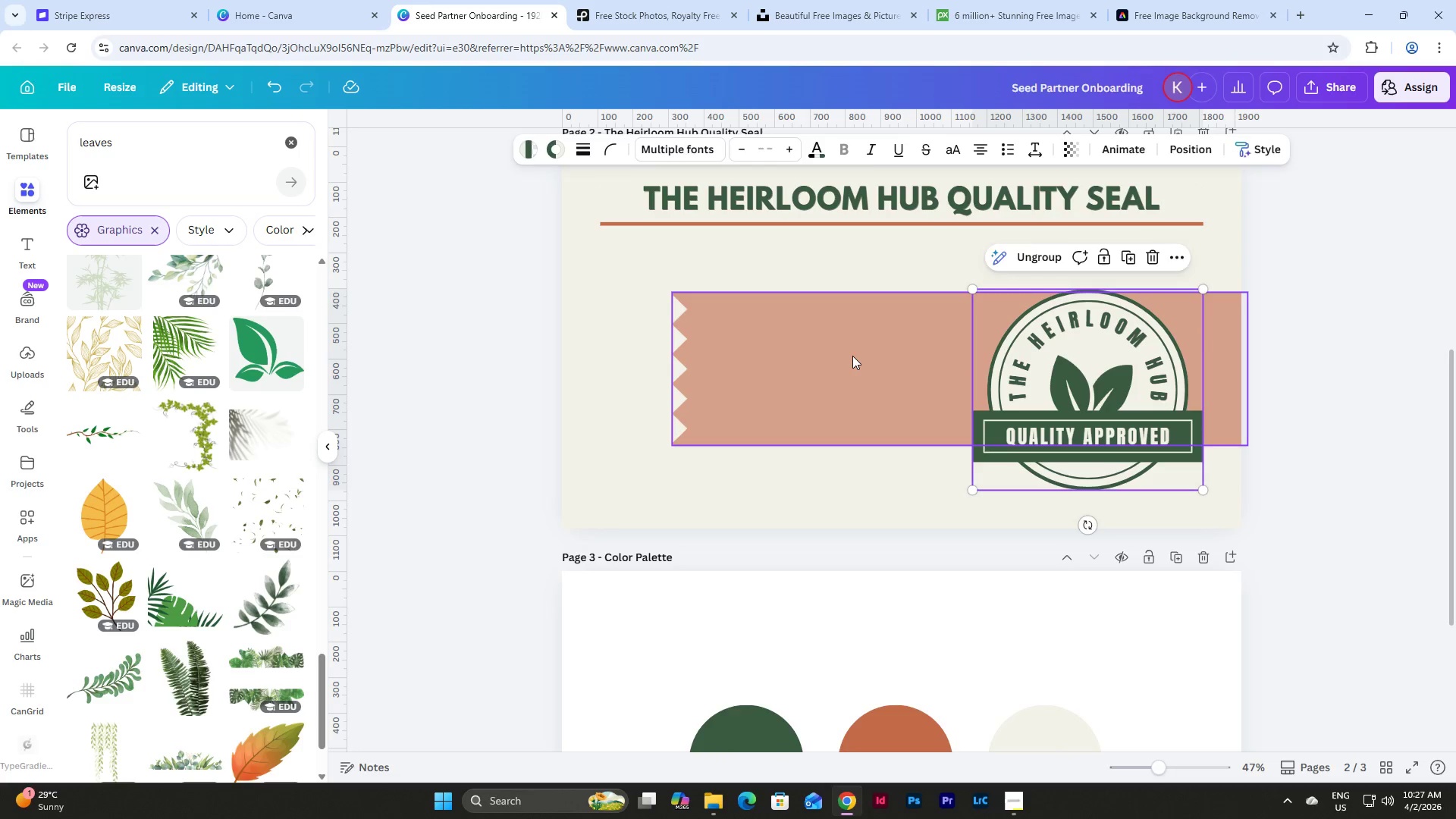 
left_click([849, 356])
 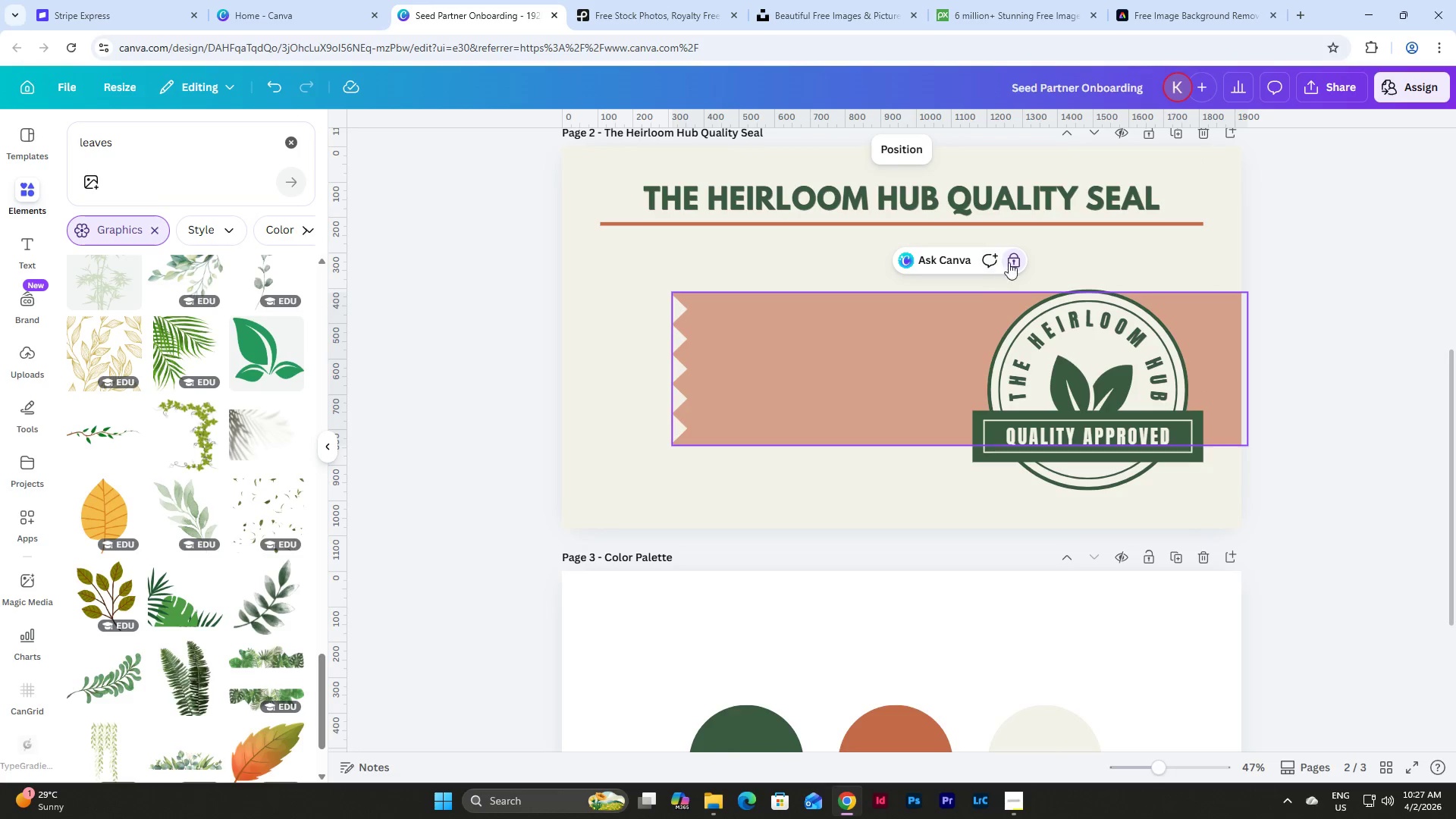 
left_click([1012, 259])
 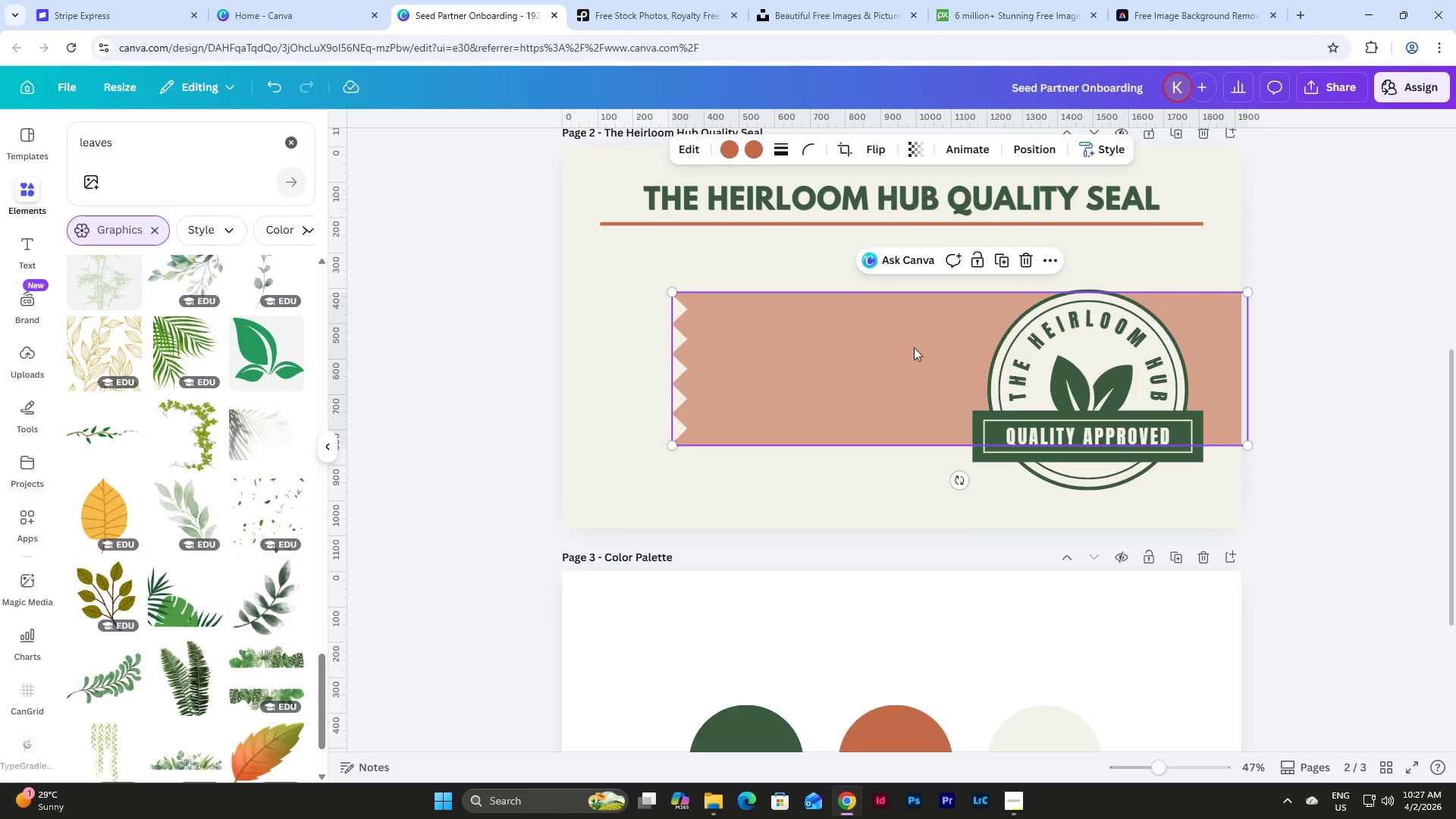 
left_click_drag(start_coordinate=[913, 347], to_coordinate=[906, 330])
 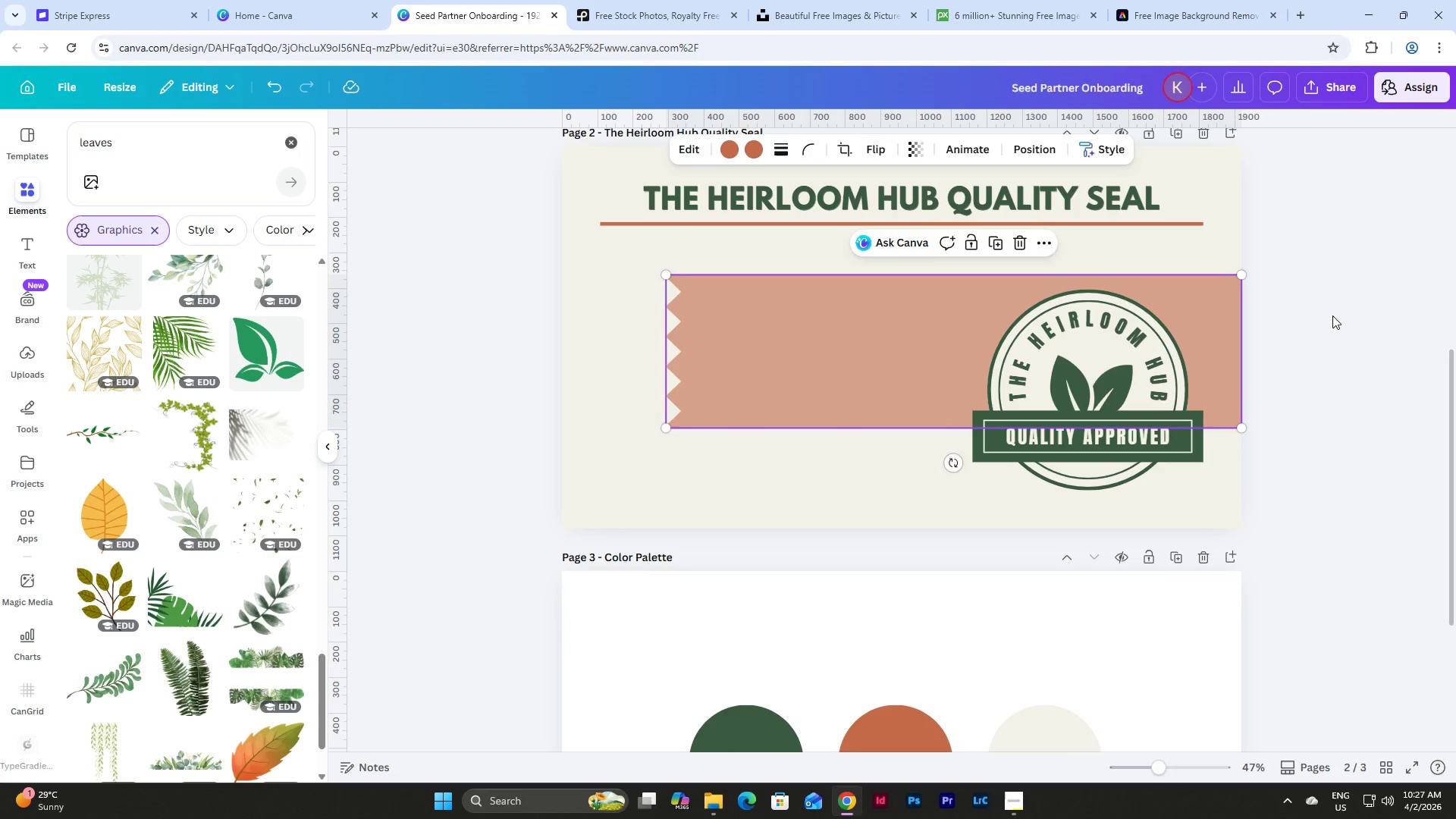 
left_click([1334, 312])